 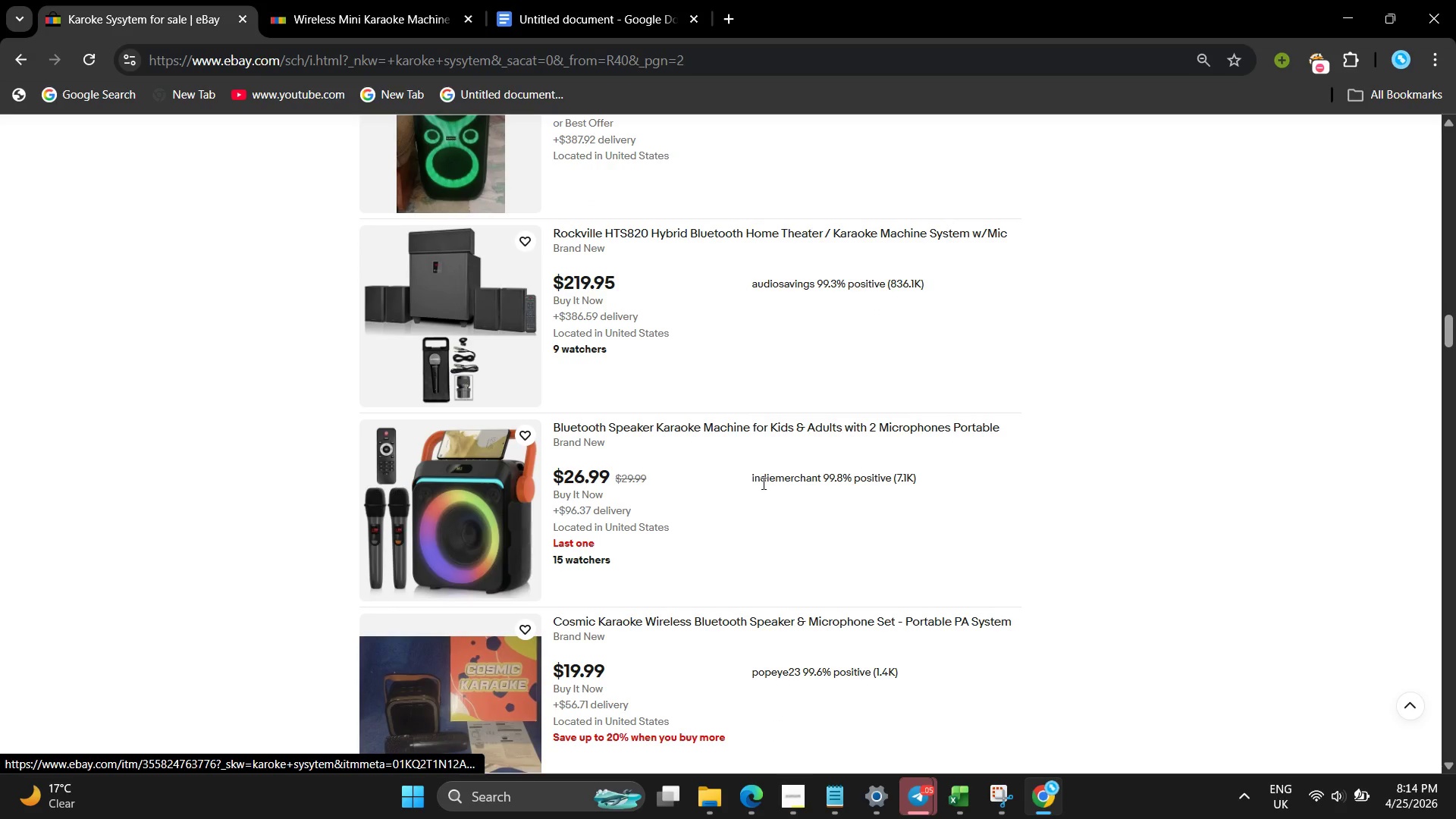 
left_click([707, 429])
 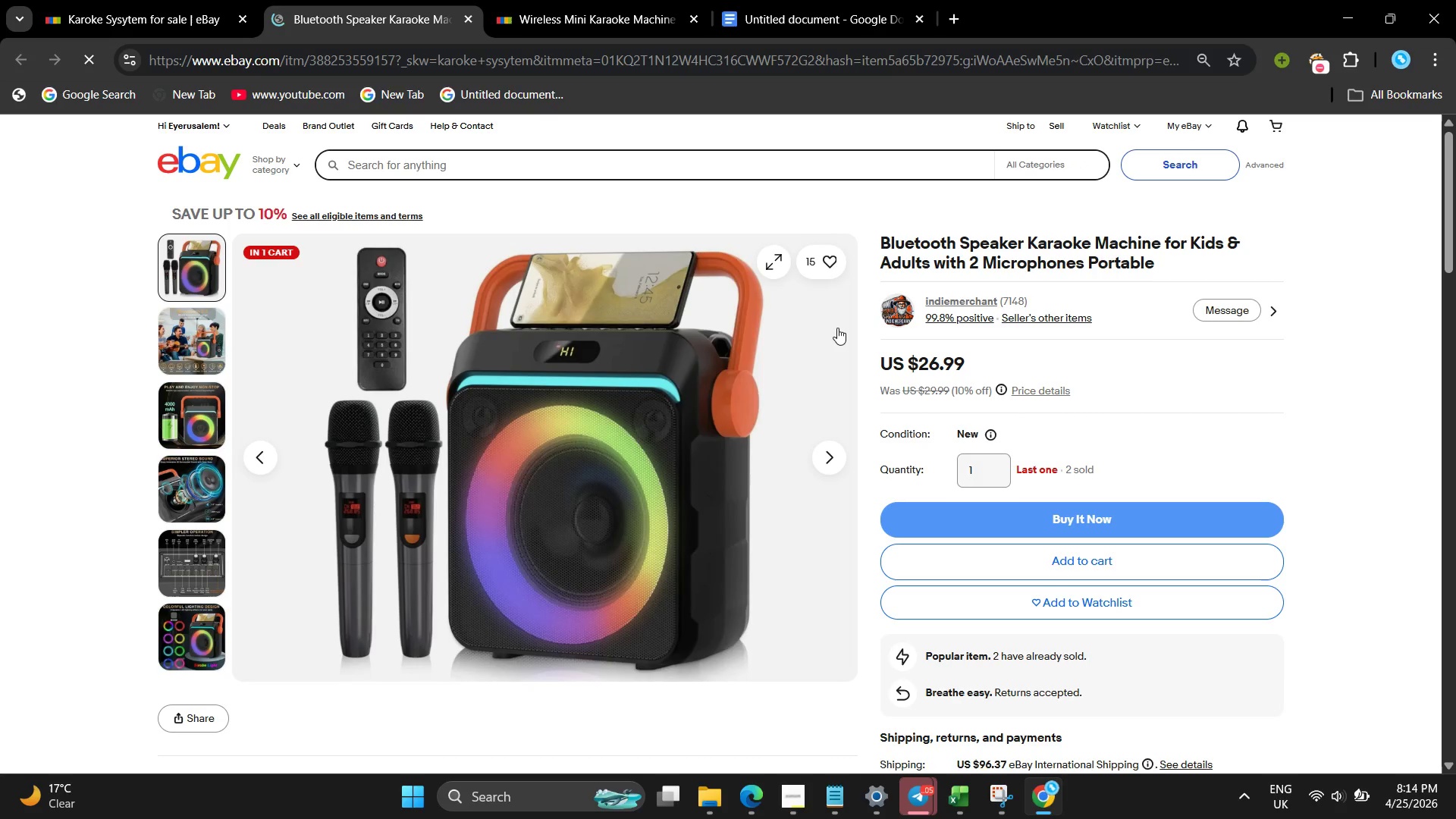 
left_click([125, 0])
 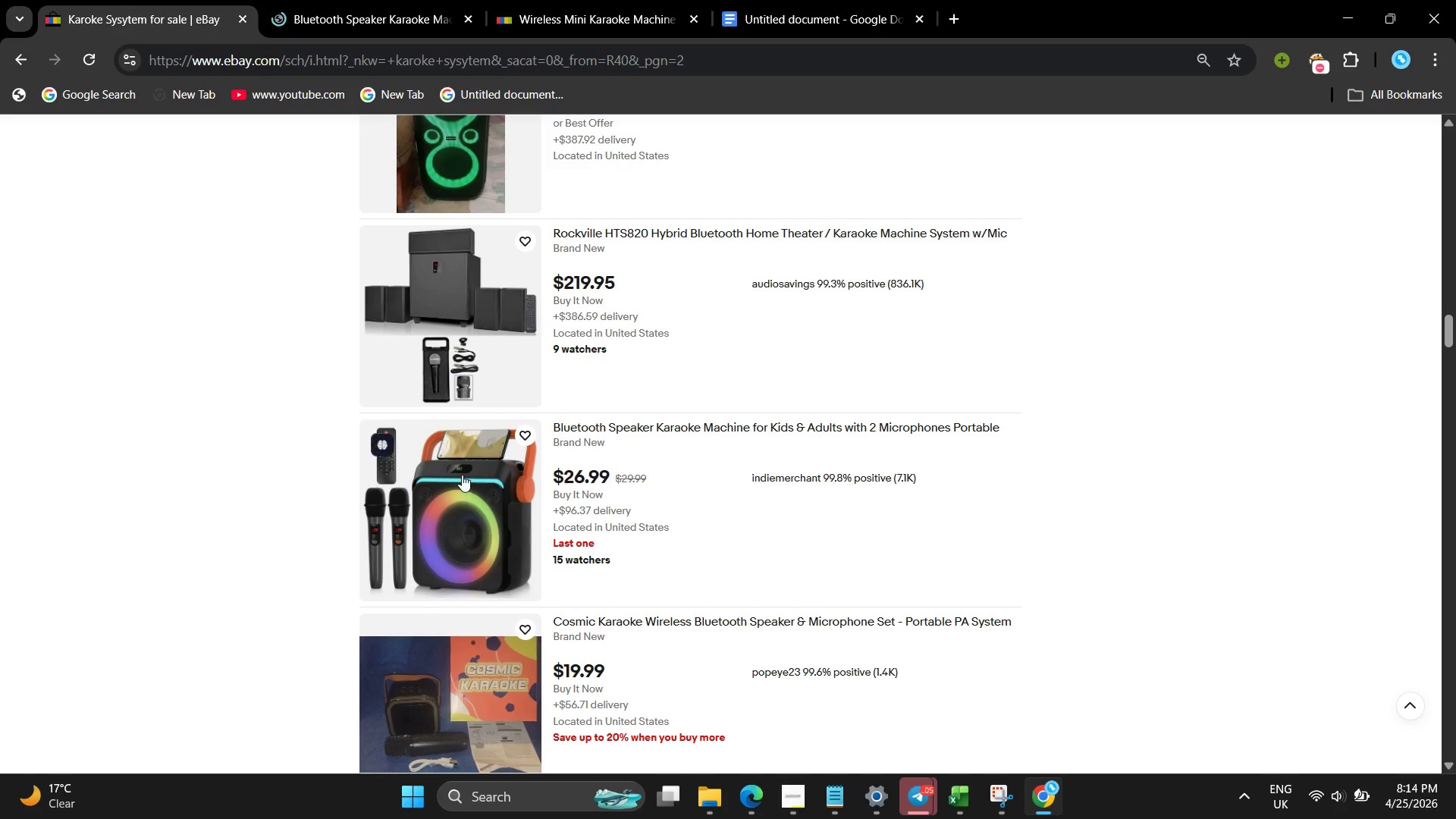 
scroll: coordinate [462, 475], scroll_direction: down, amount: 4.0
 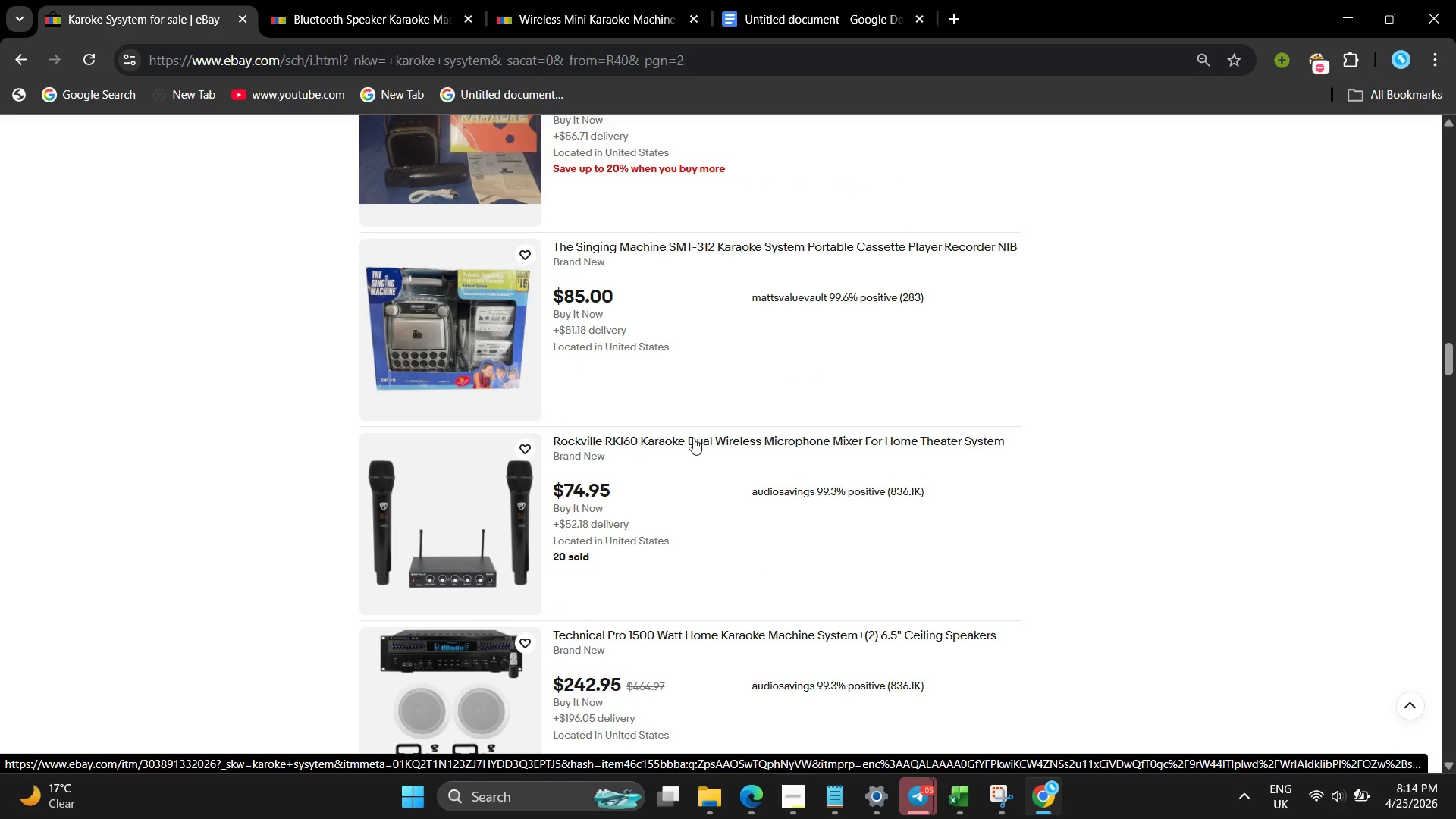 
wait(7.28)
 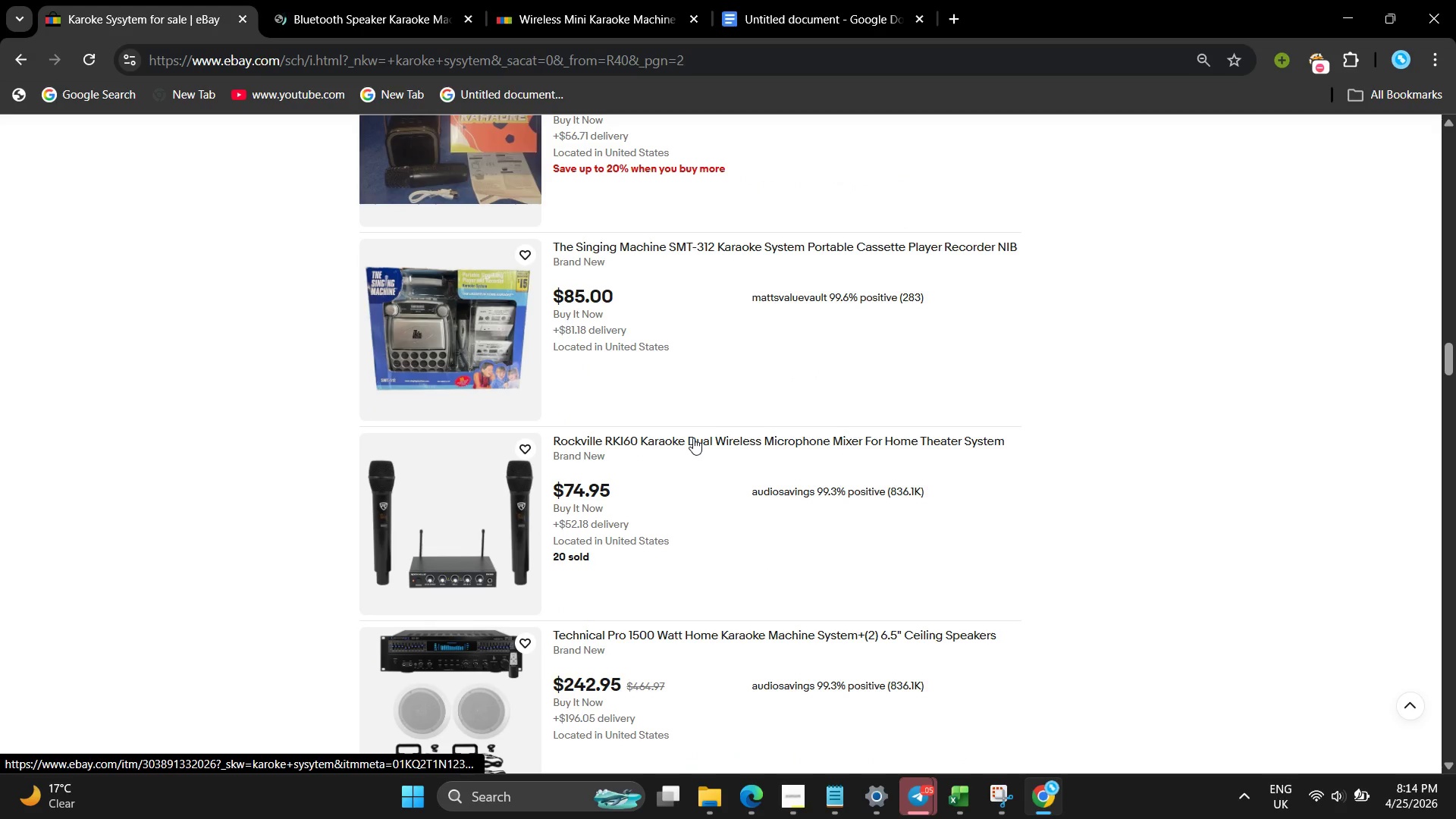 
left_click([693, 438])
 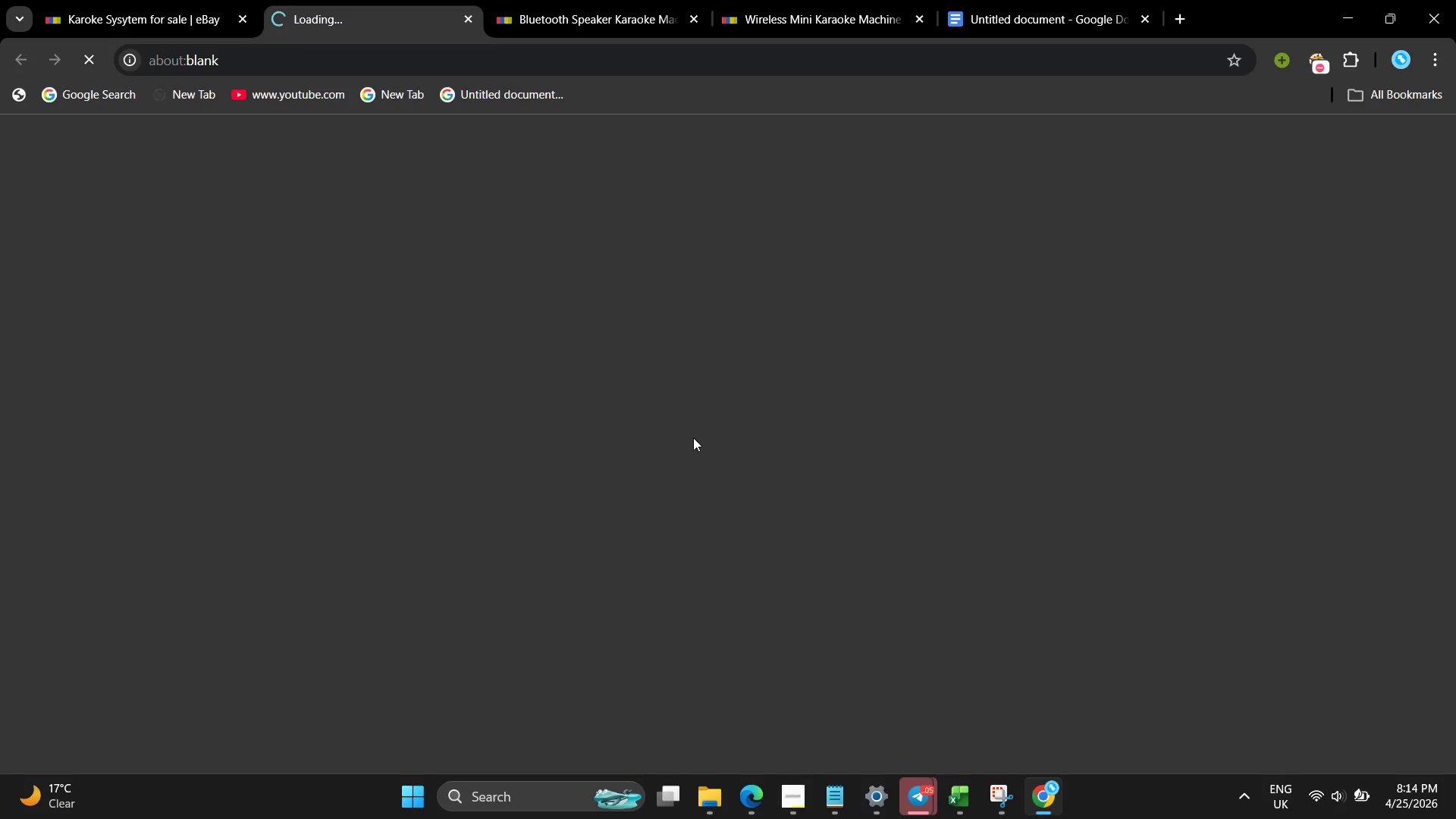 
wait(8.84)
 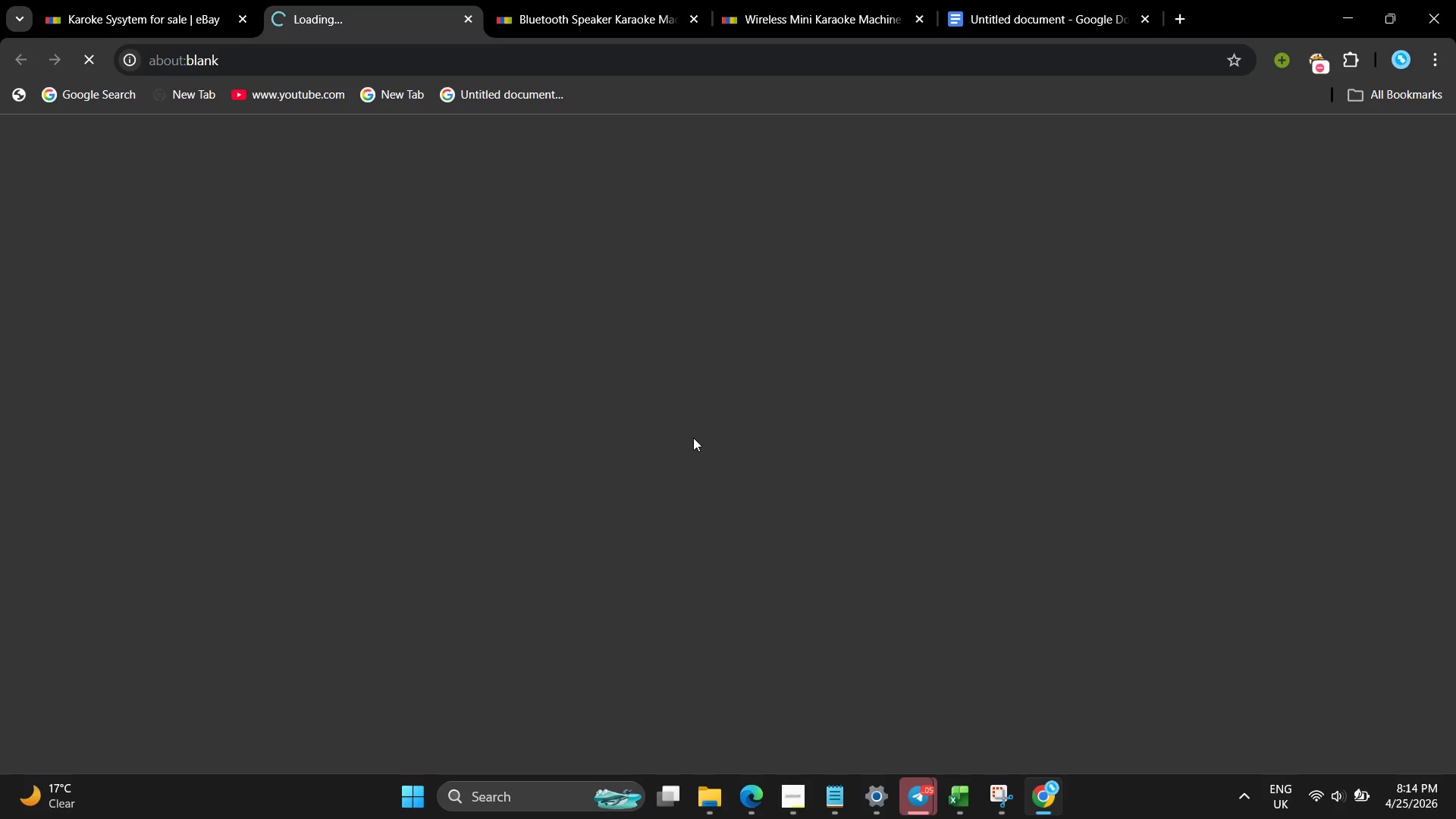 
scroll: coordinate [529, 490], scroll_direction: down, amount: 4.0
 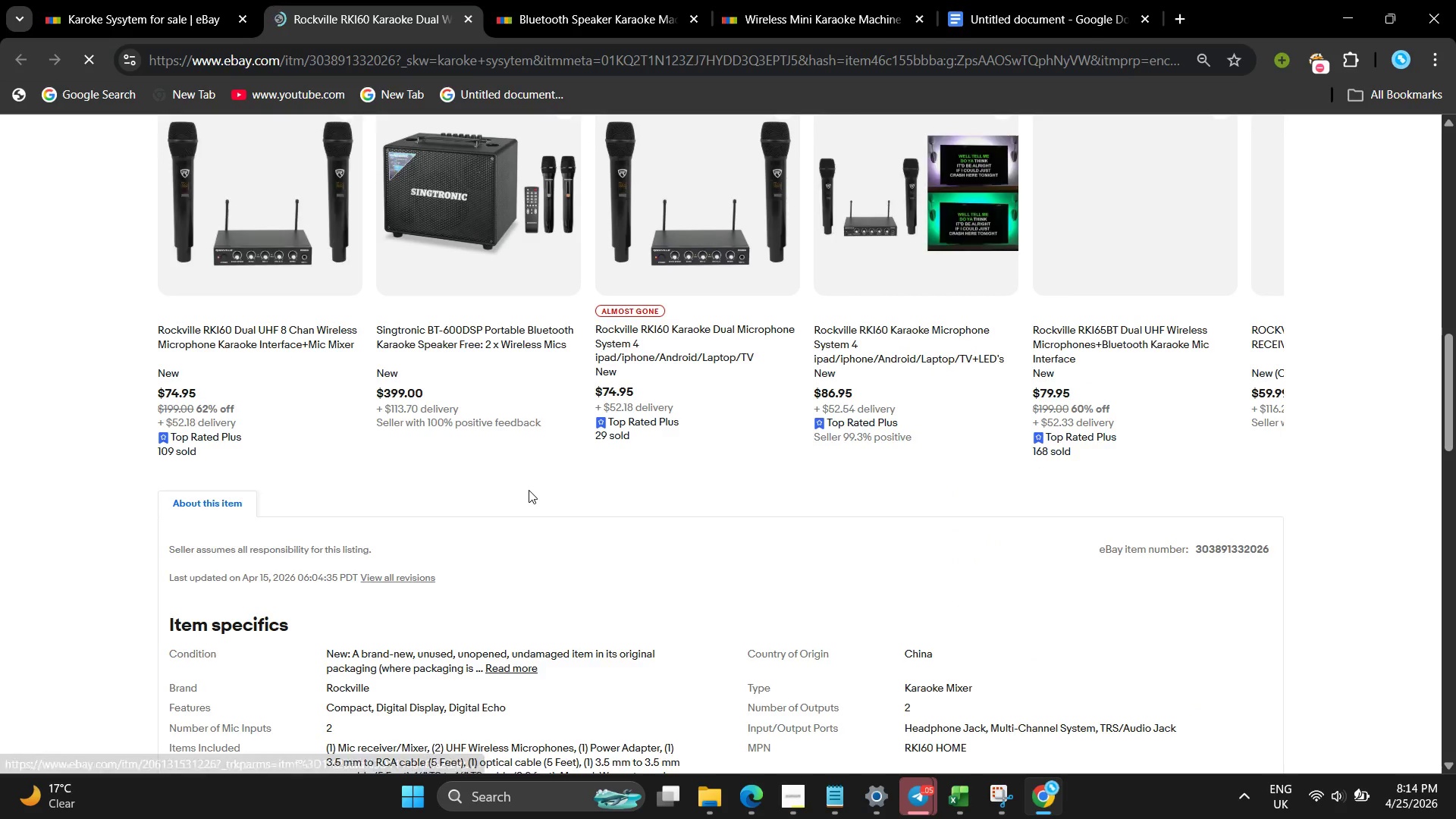 
scroll: coordinate [529, 490], scroll_direction: up, amount: 7.0
 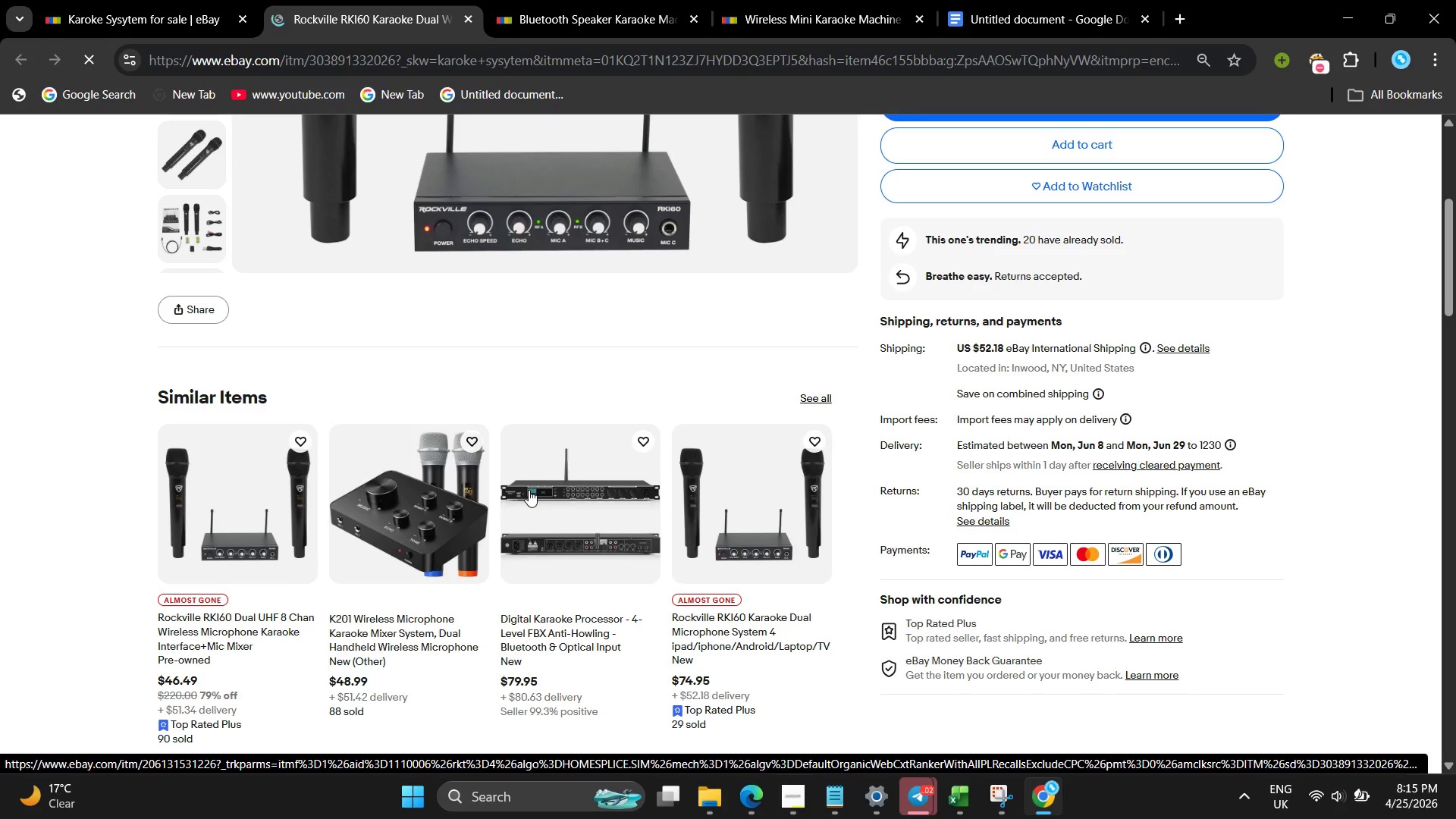 
wait(56.52)
 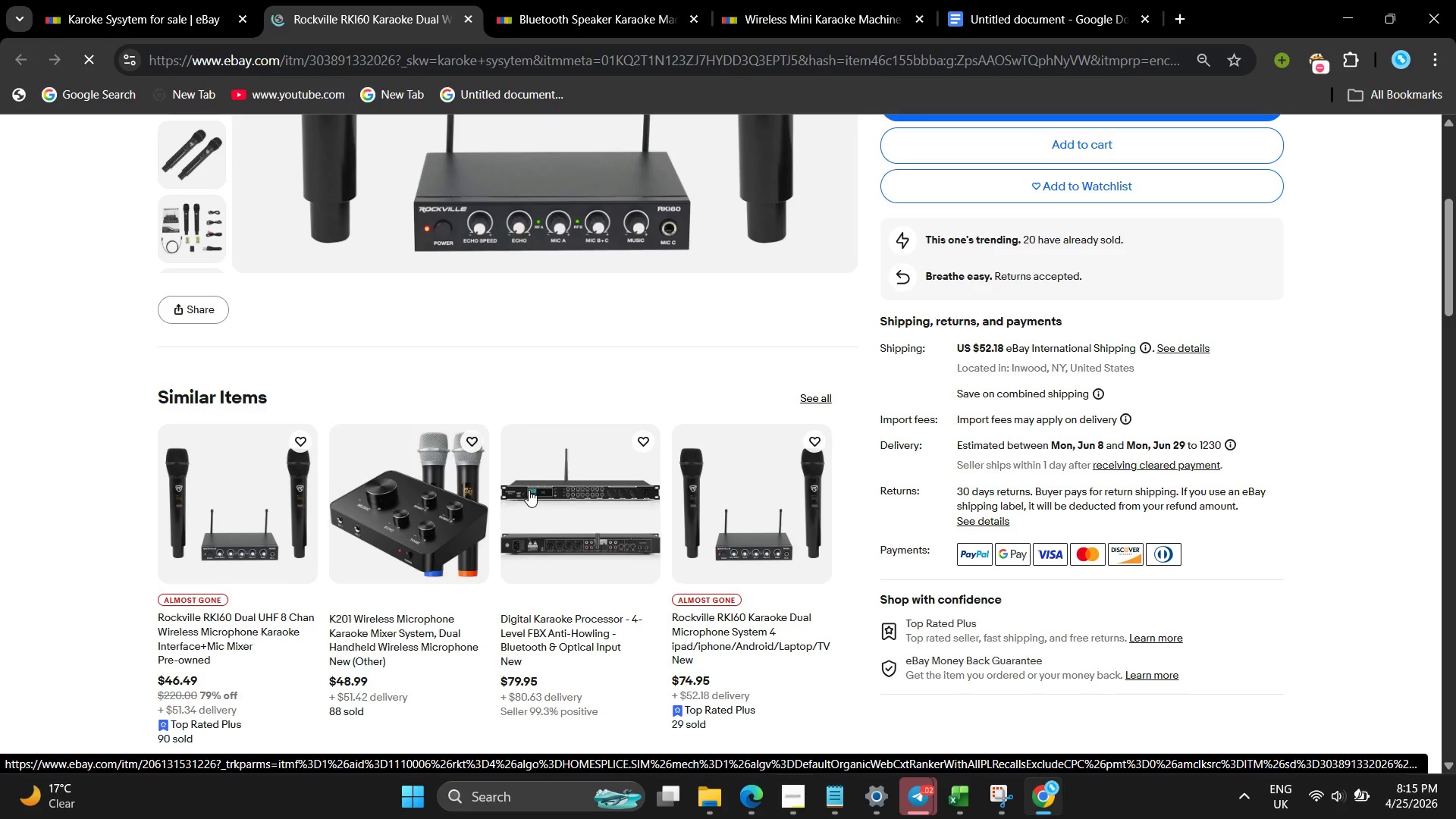 
scroll: coordinate [538, 513], scroll_direction: down, amount: 5.0
 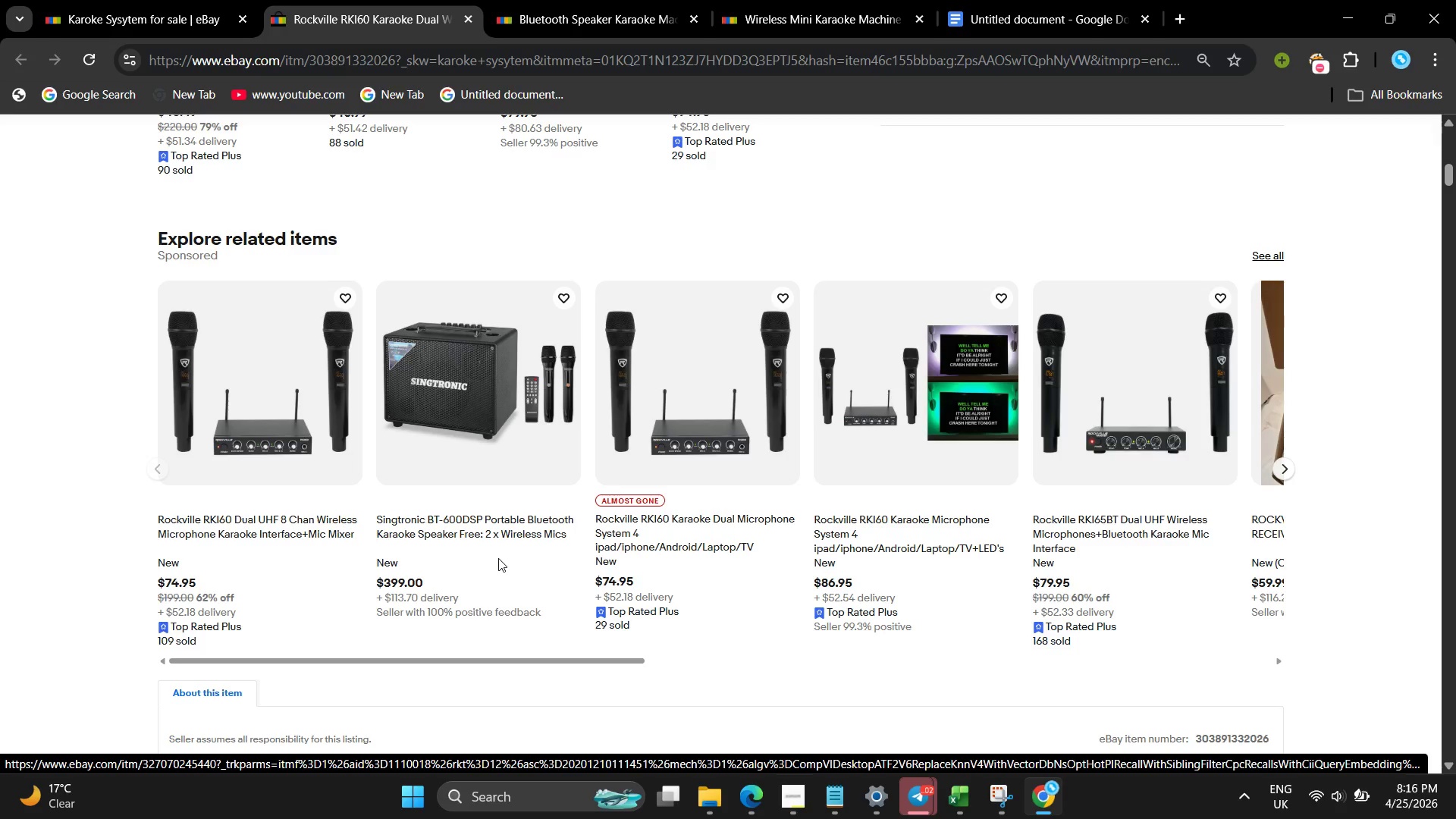 
wait(34.04)
 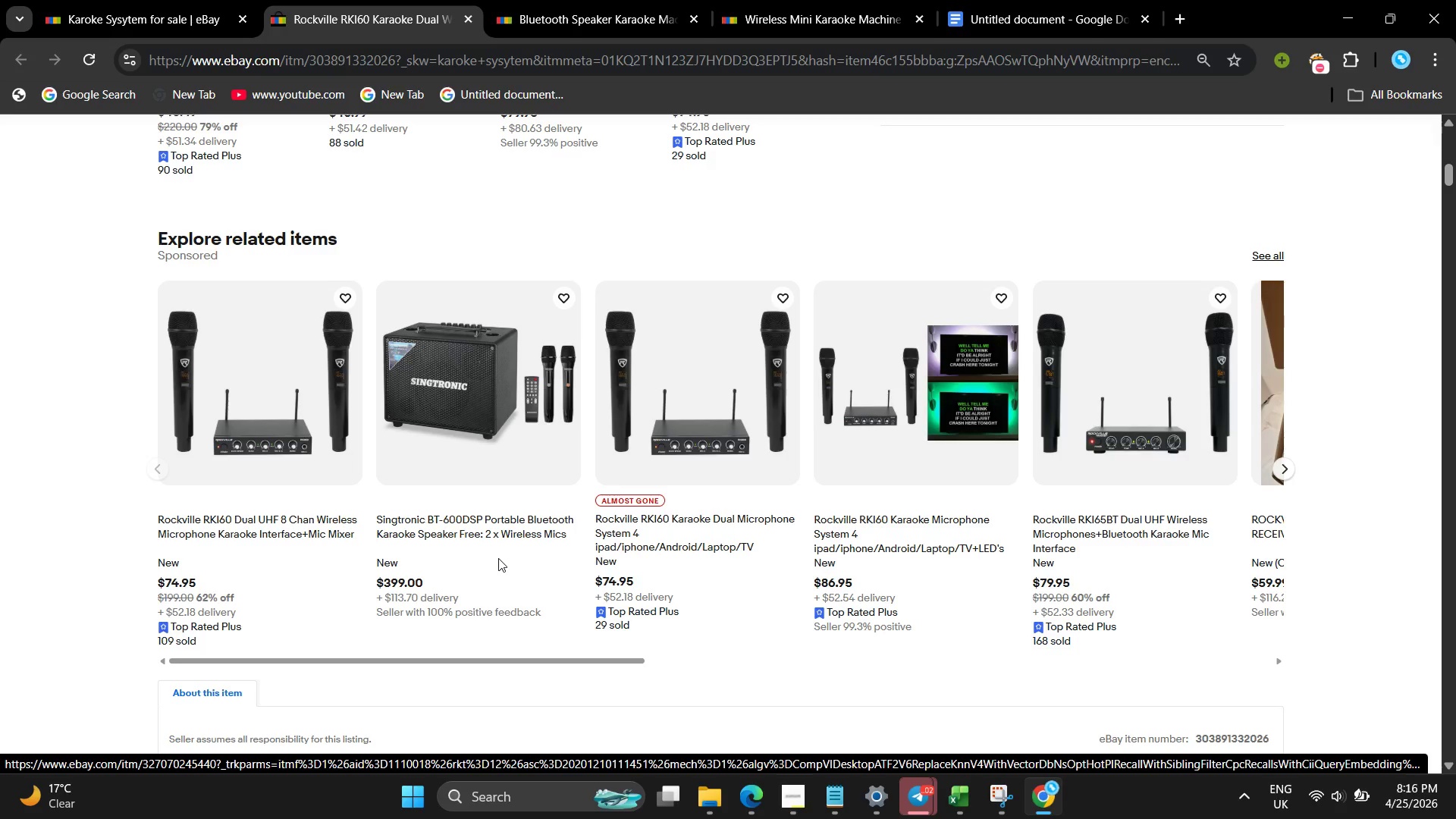 
scroll: coordinate [272, 373], scroll_direction: up, amount: 24.0
 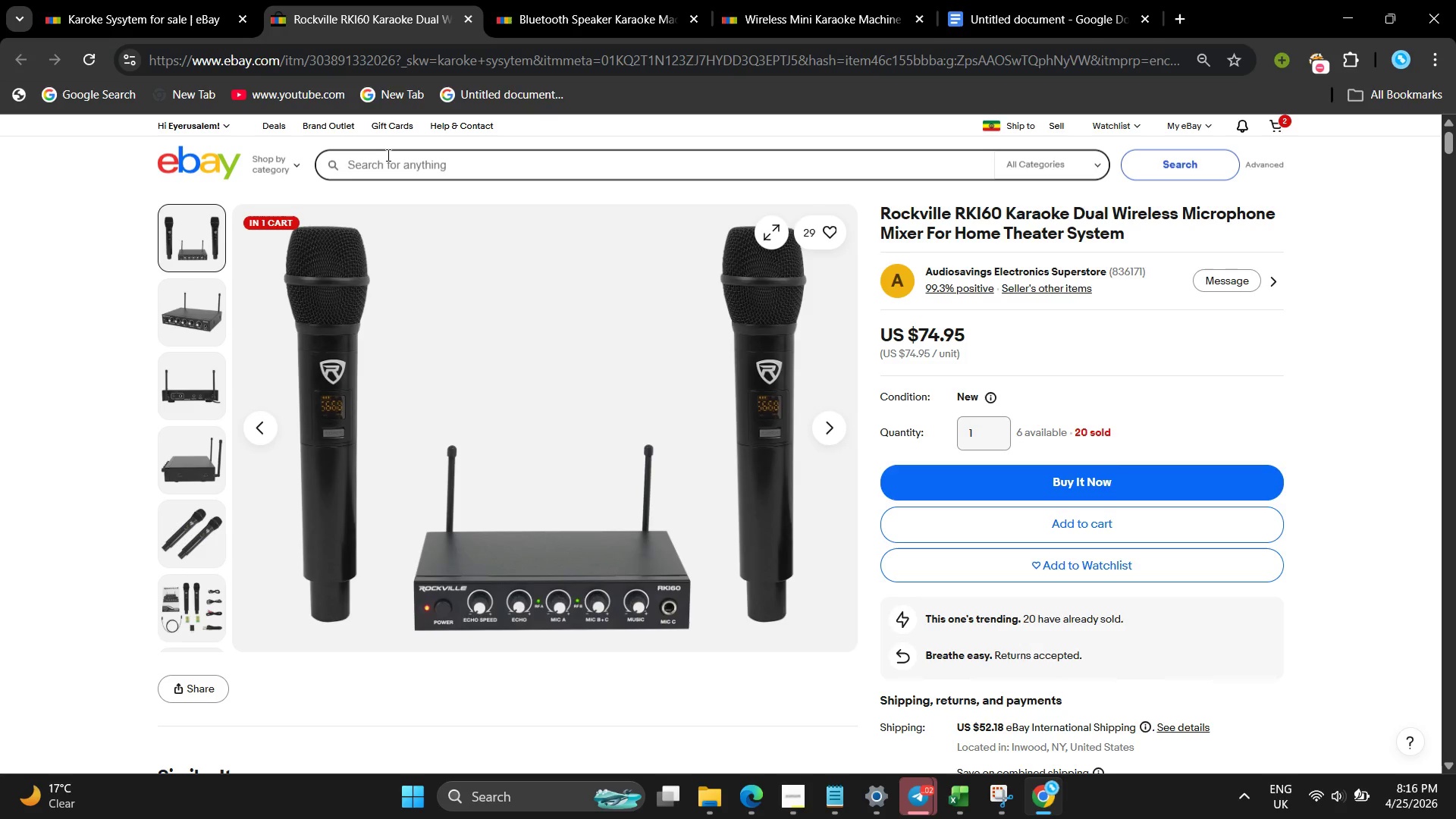 
left_click([387, 155])
 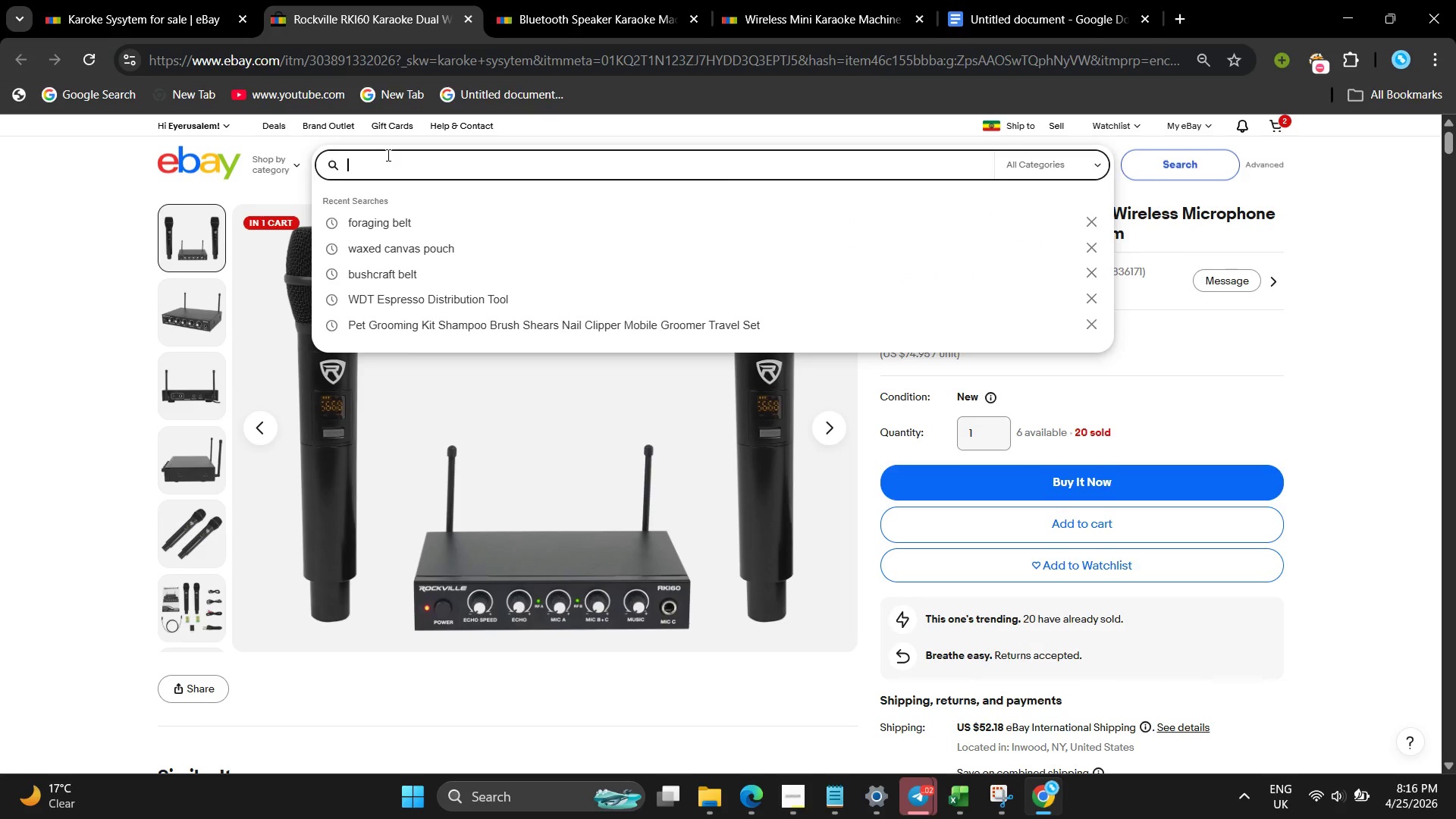 
type(karoke mixer blueetooth)
 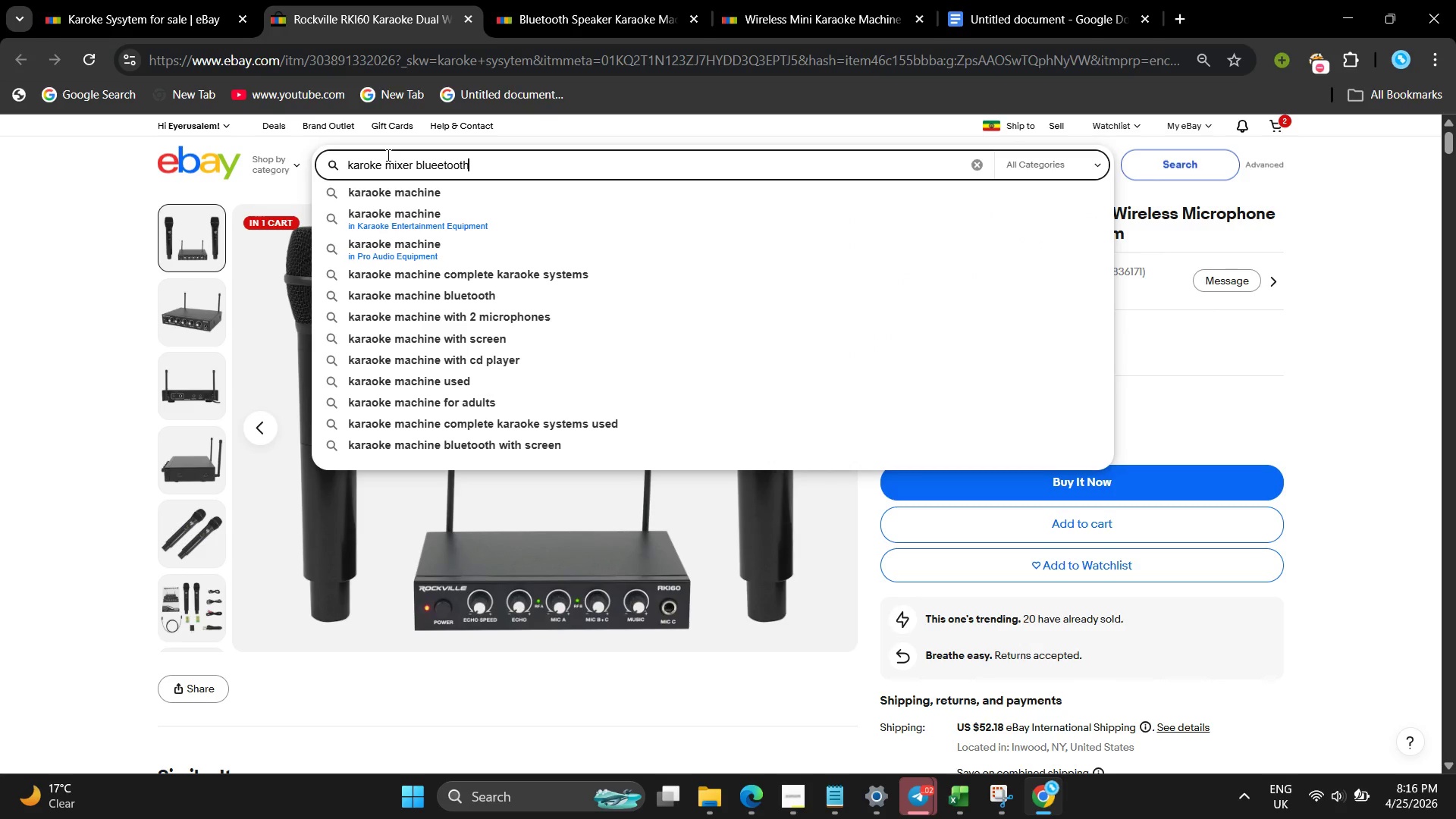 
key(Enter)
 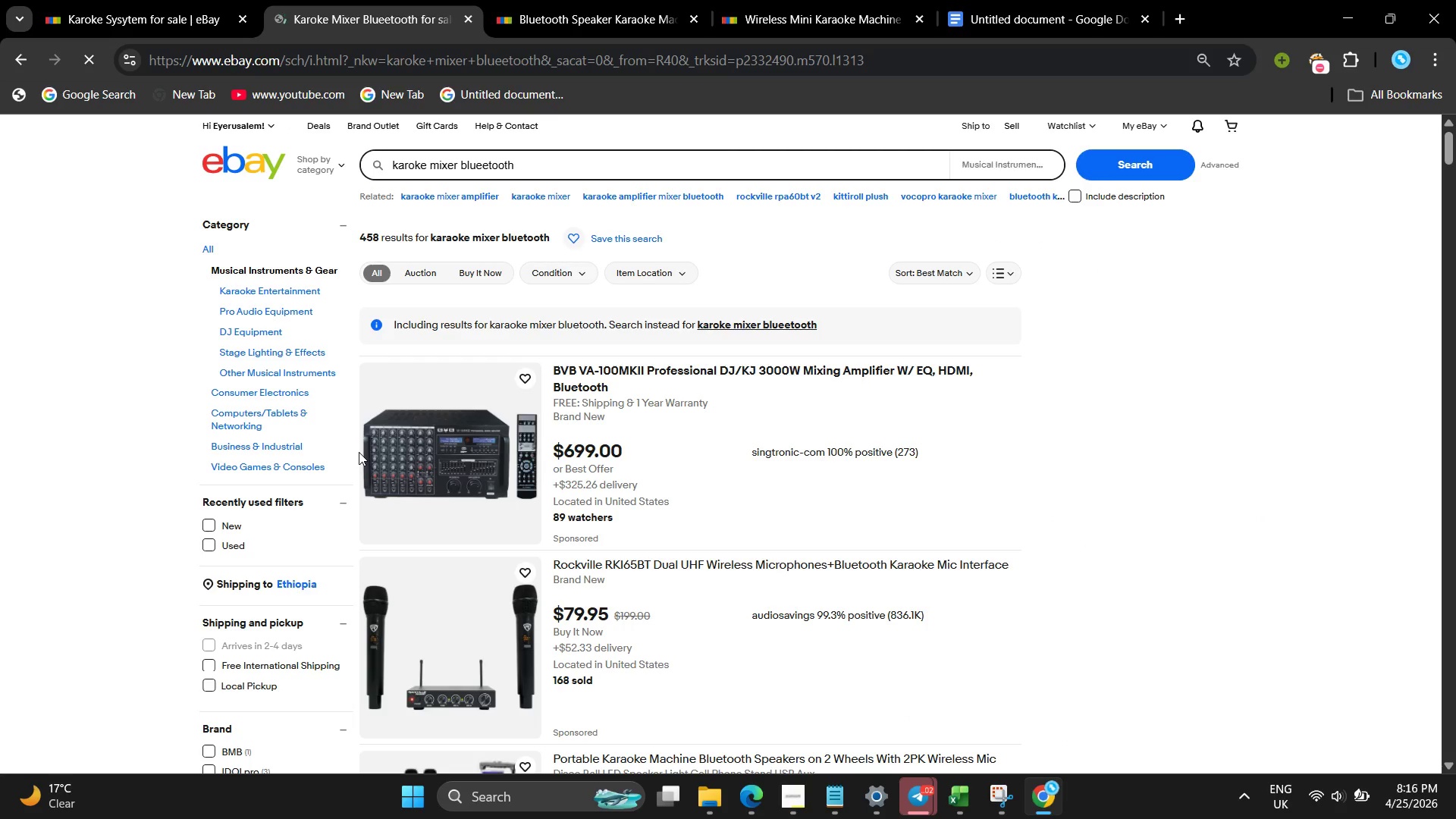 
scroll: coordinate [636, 464], scroll_direction: down, amount: 1.0
 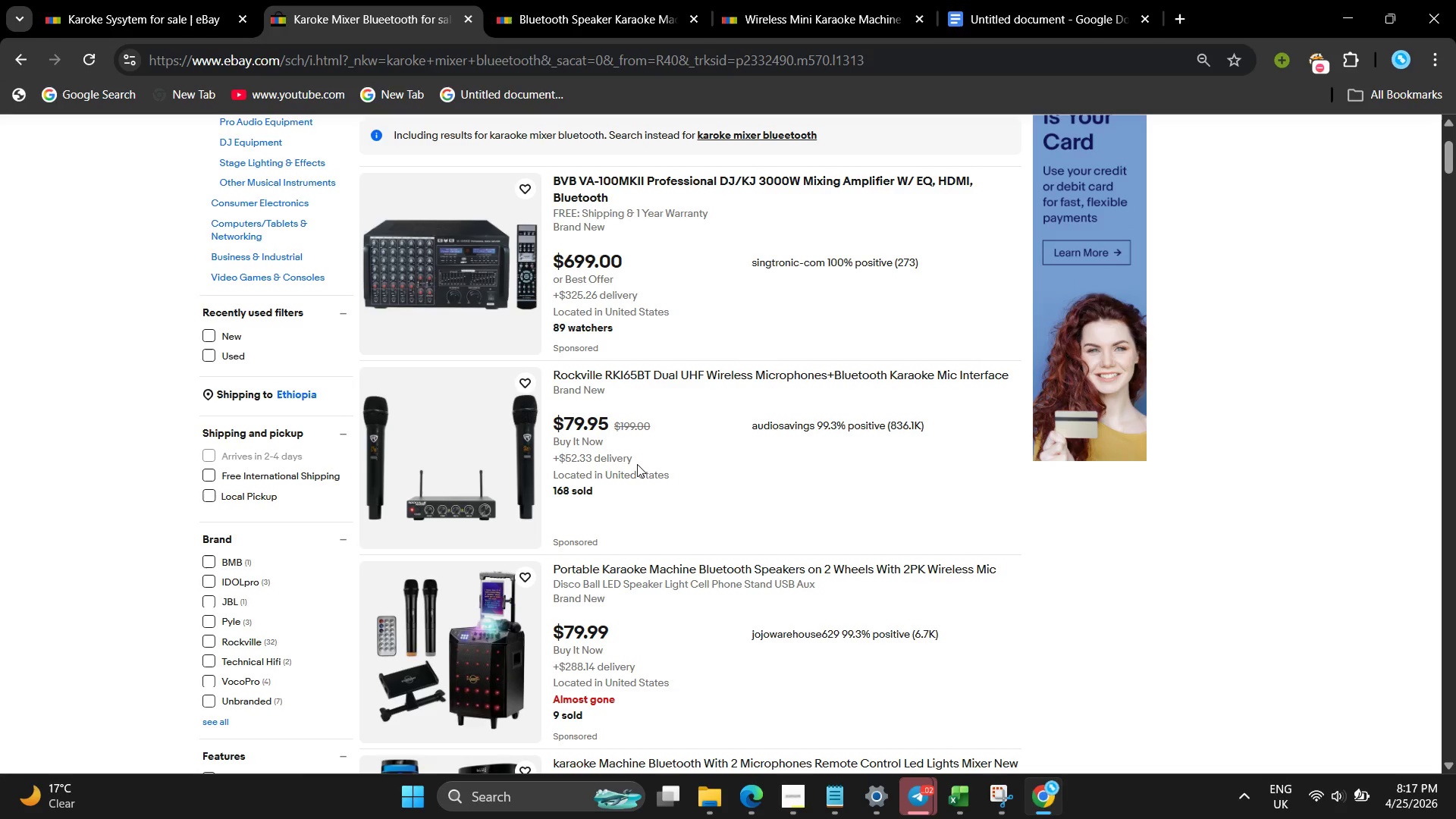 
wait(75.33)
 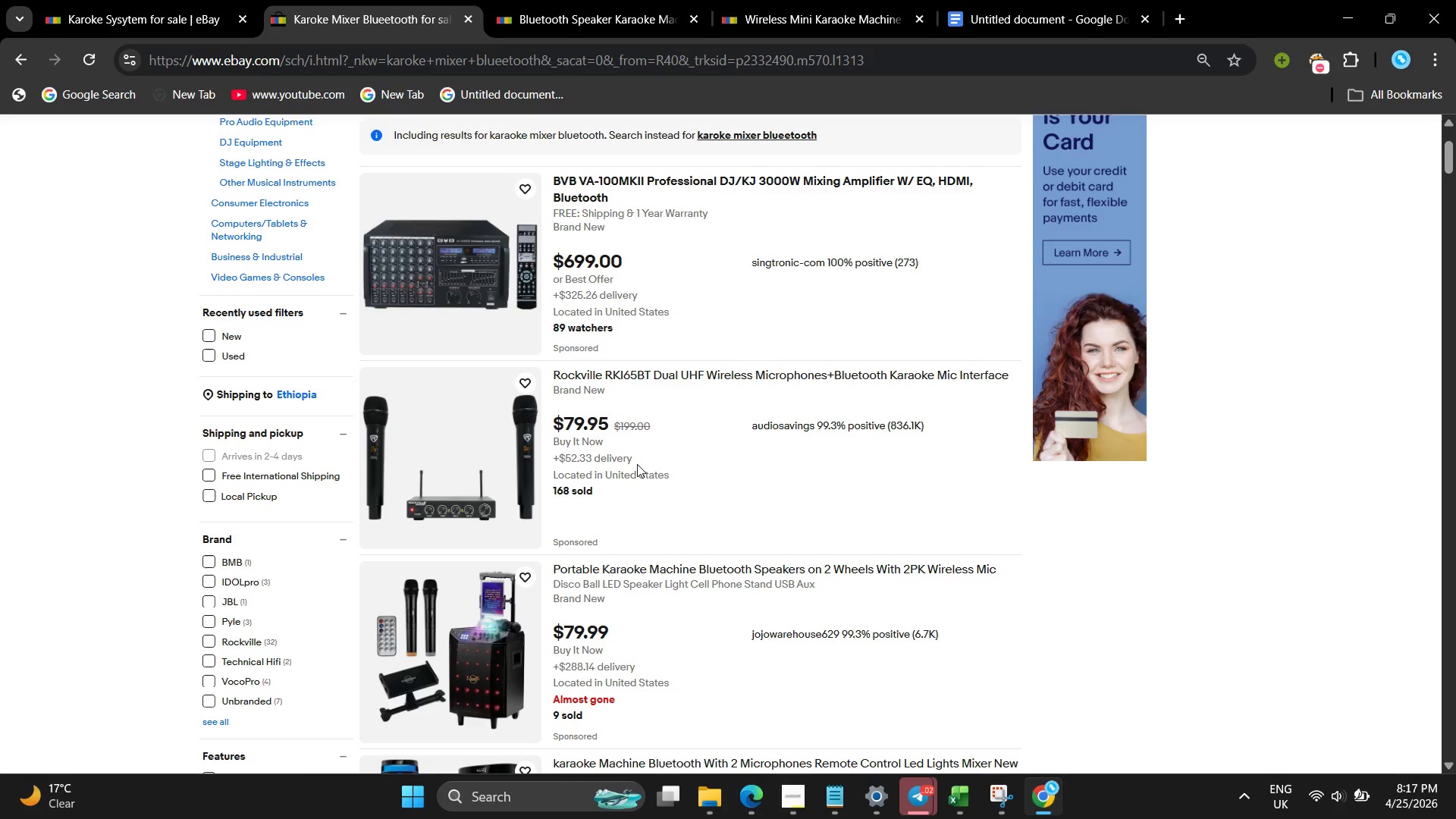 
scroll: coordinate [583, 434], scroll_direction: down, amount: 3.0
 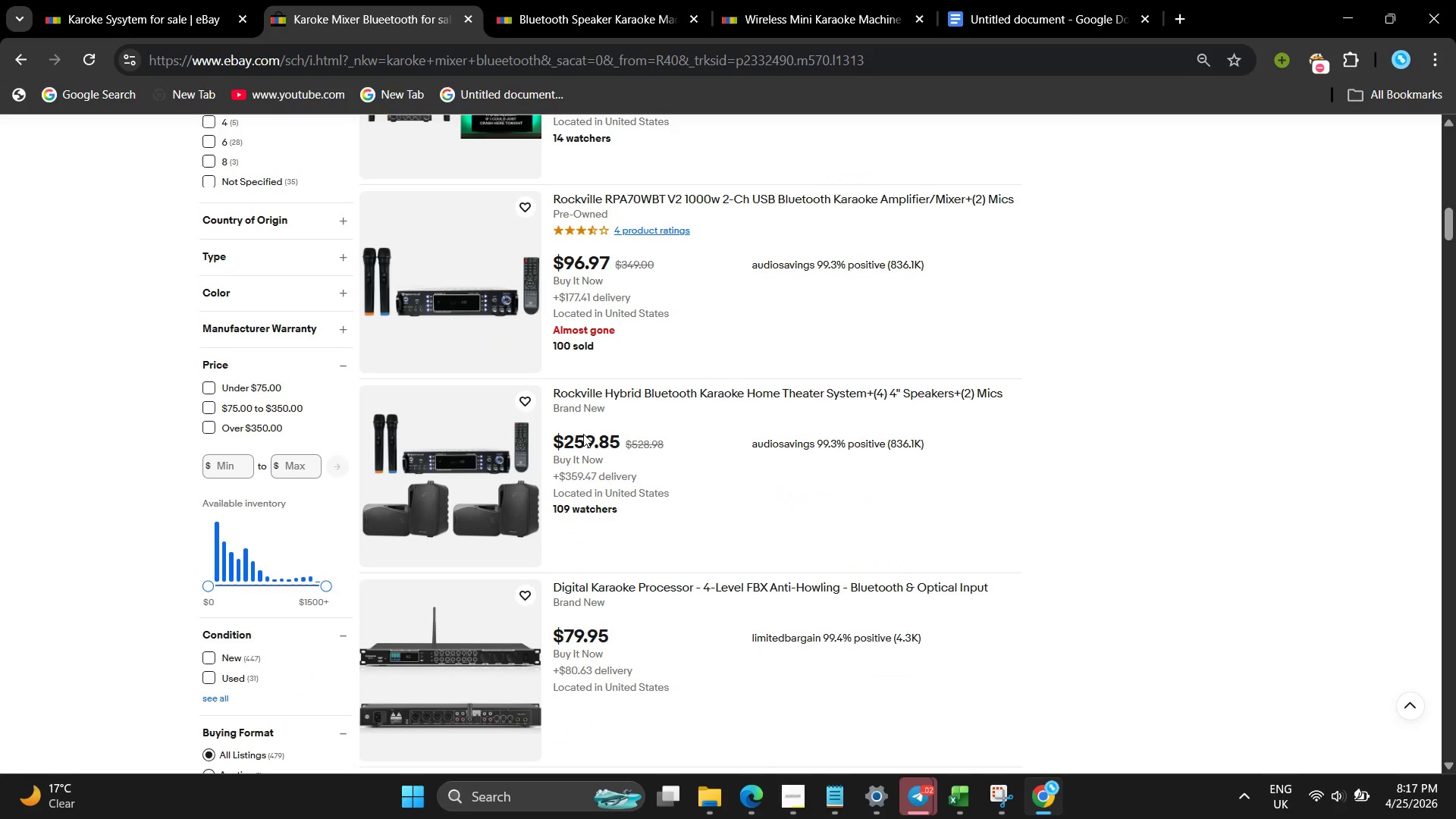 
left_click([799, 818])